 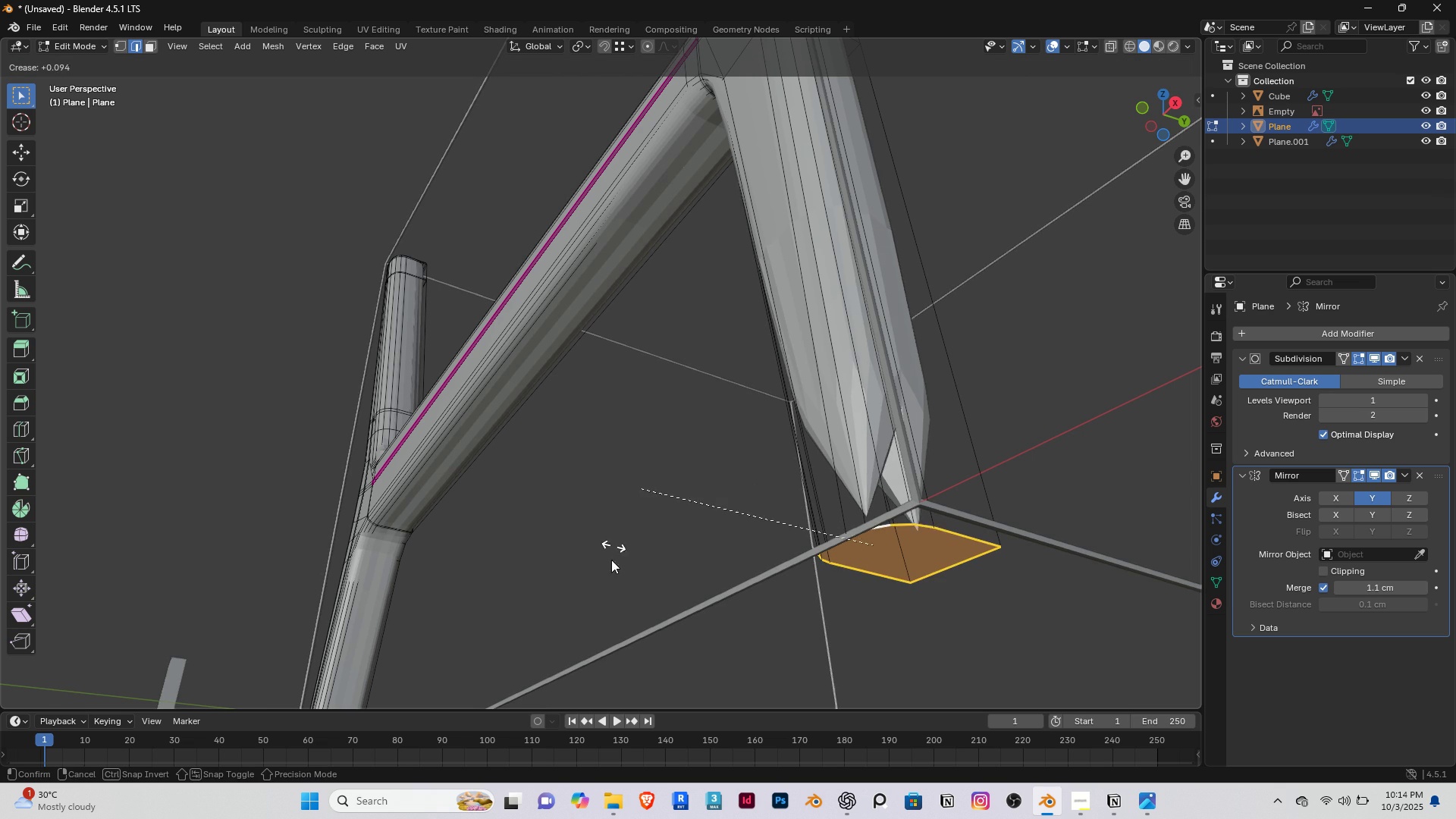 
left_click([804, 354])
 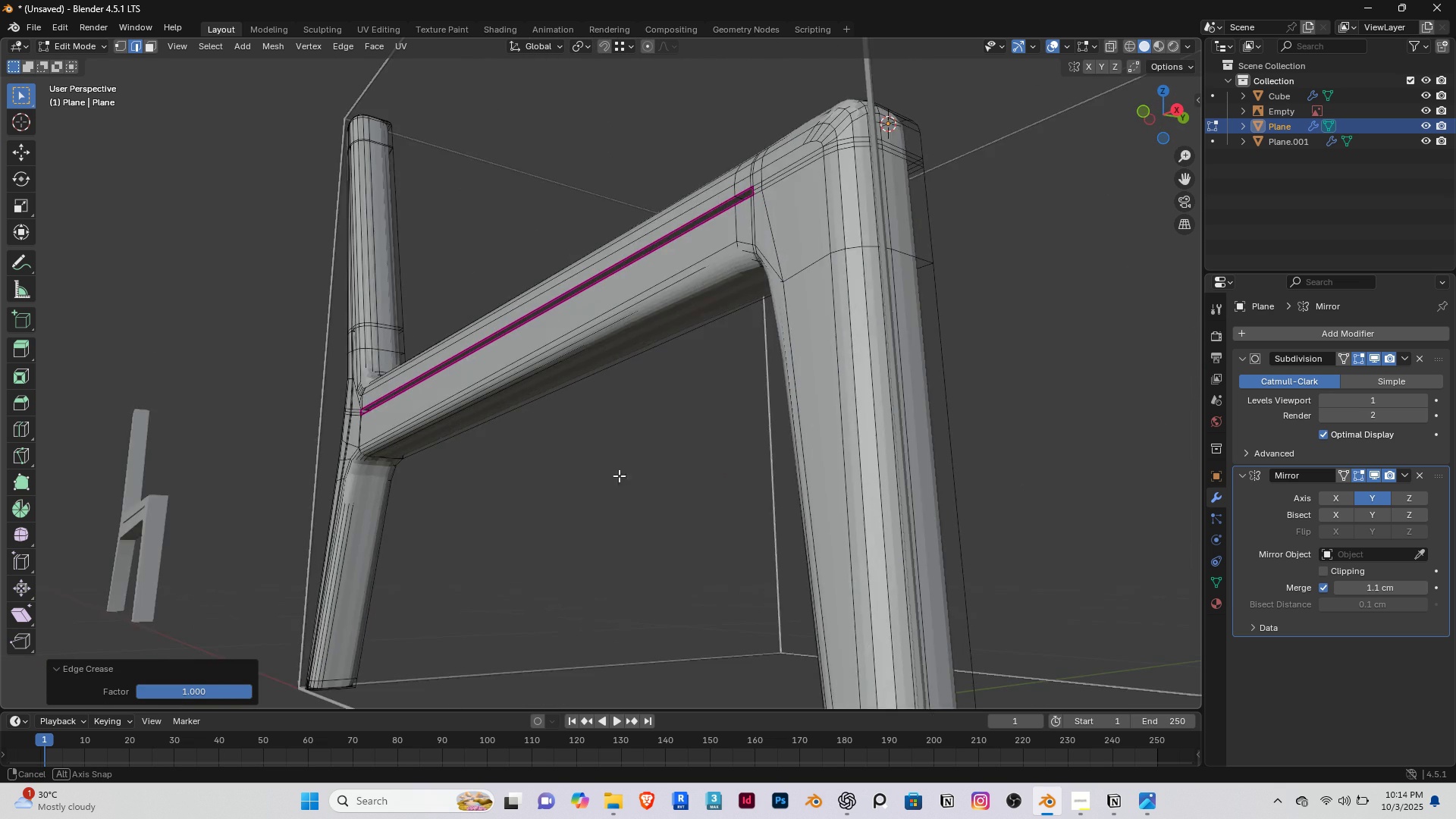 
wait(5.9)
 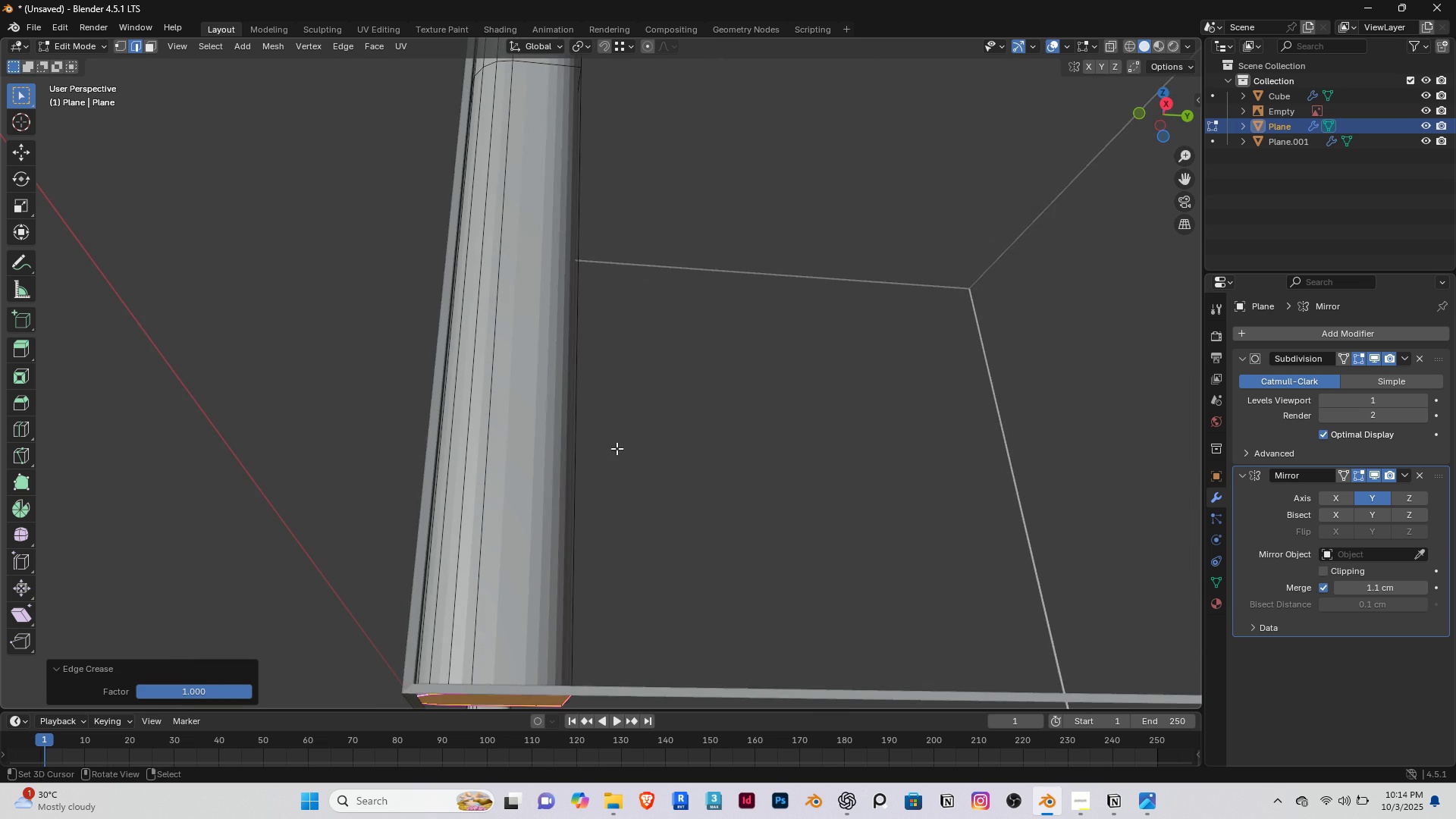 
key(Tab)
 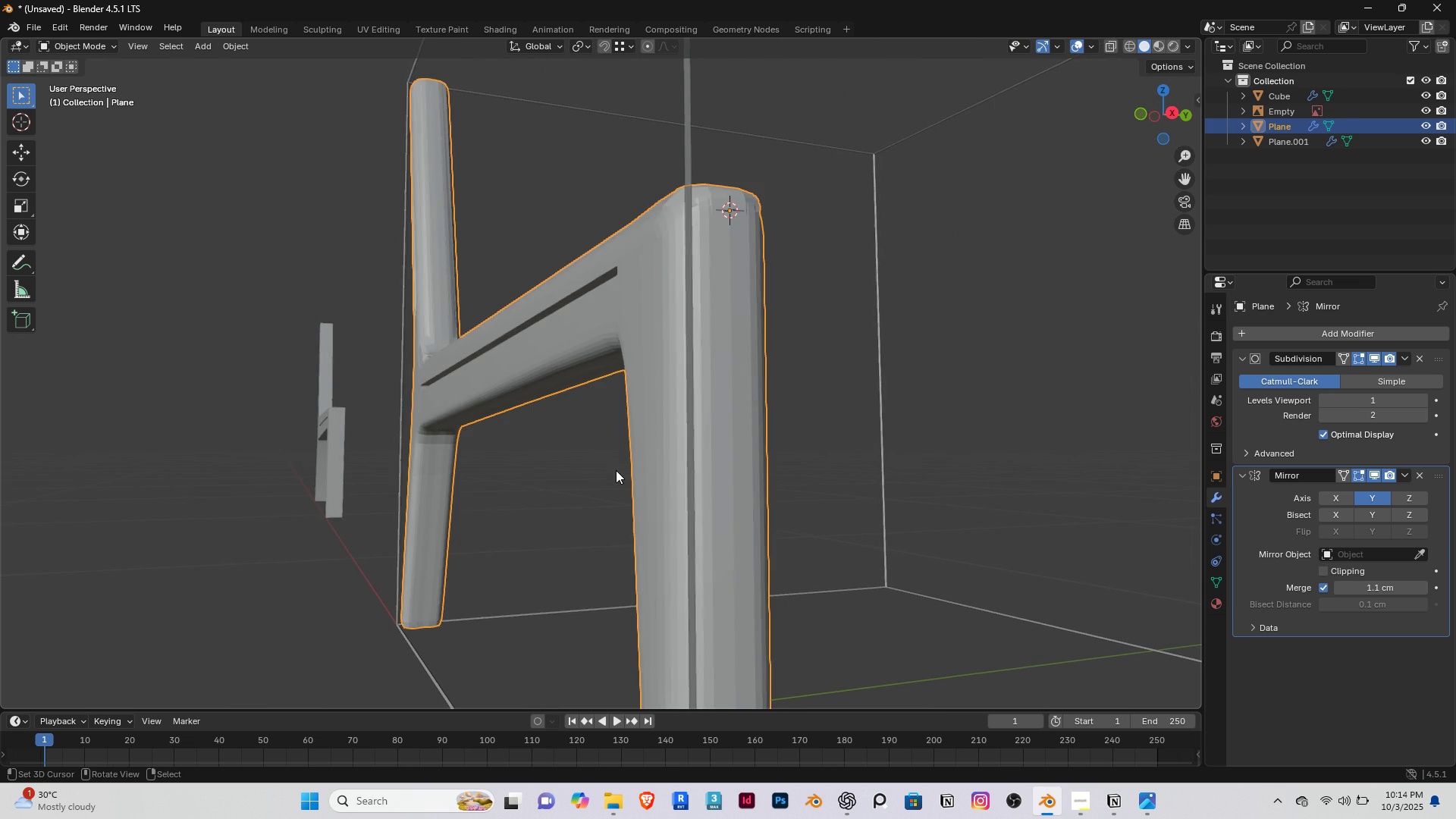 
scroll: coordinate [614, 473], scroll_direction: down, amount: 2.0
 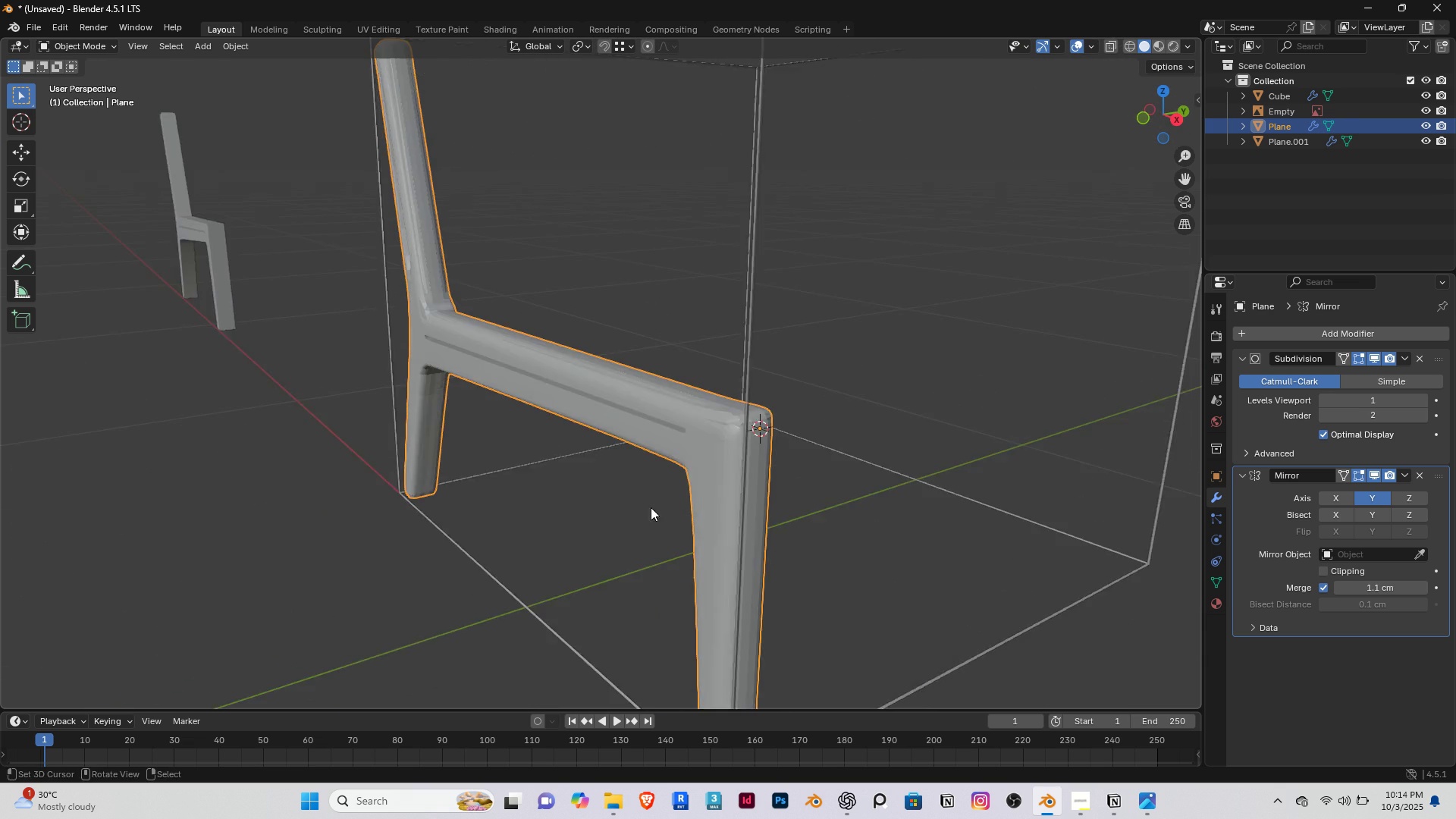 
scroll: coordinate [648, 522], scroll_direction: up, amount: 3.0
 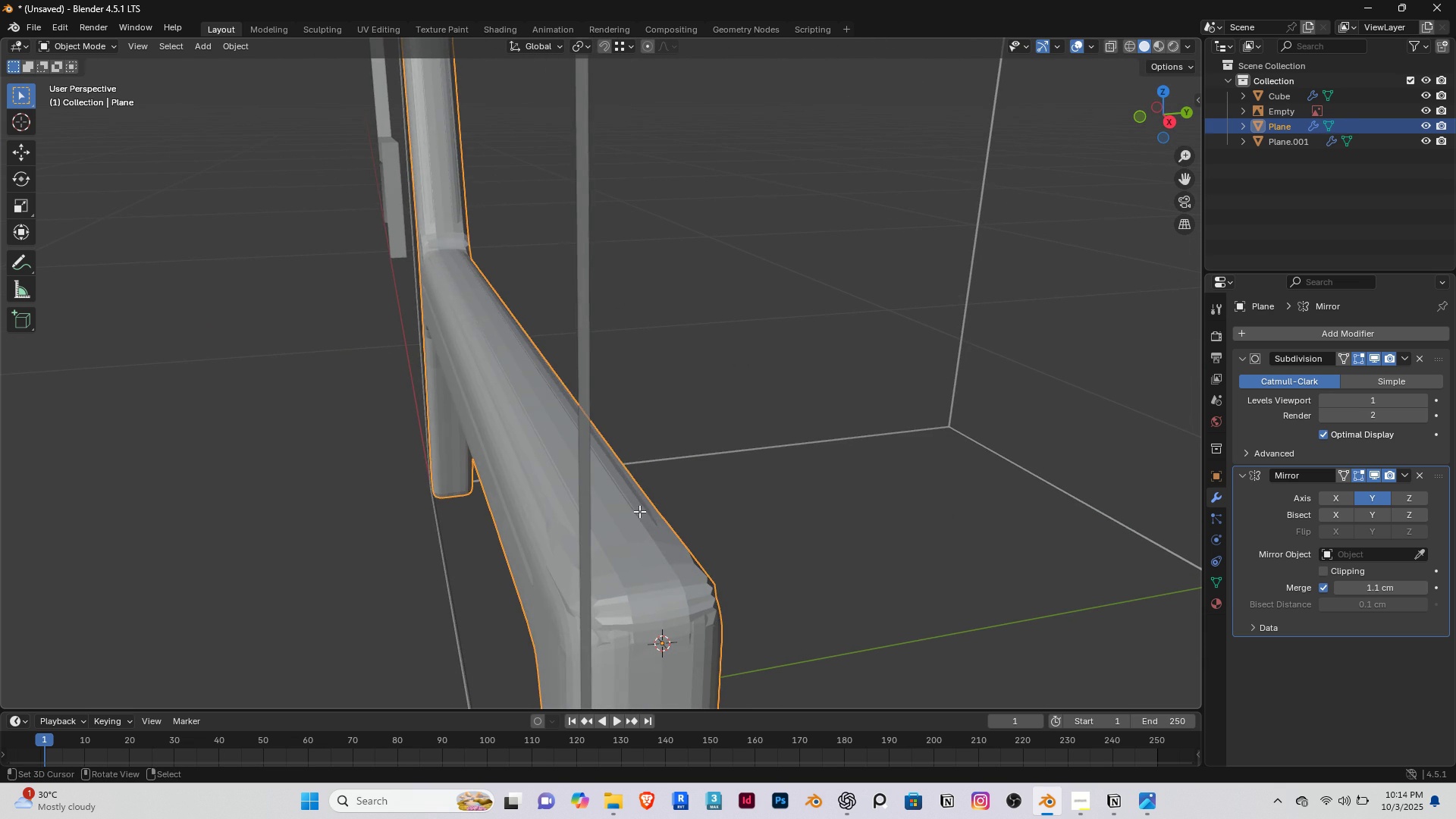 
key(Tab)
 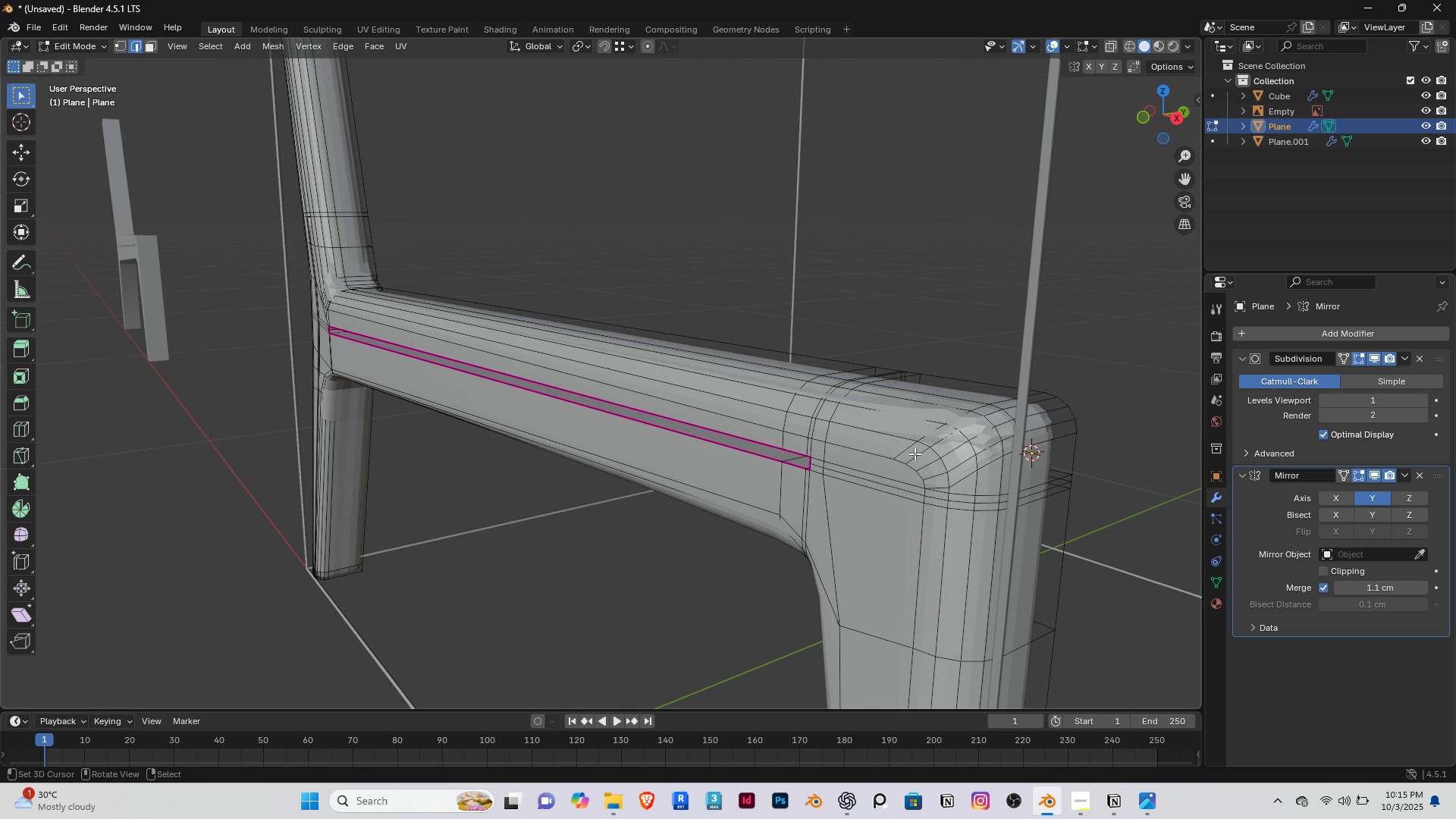 
wait(5.38)
 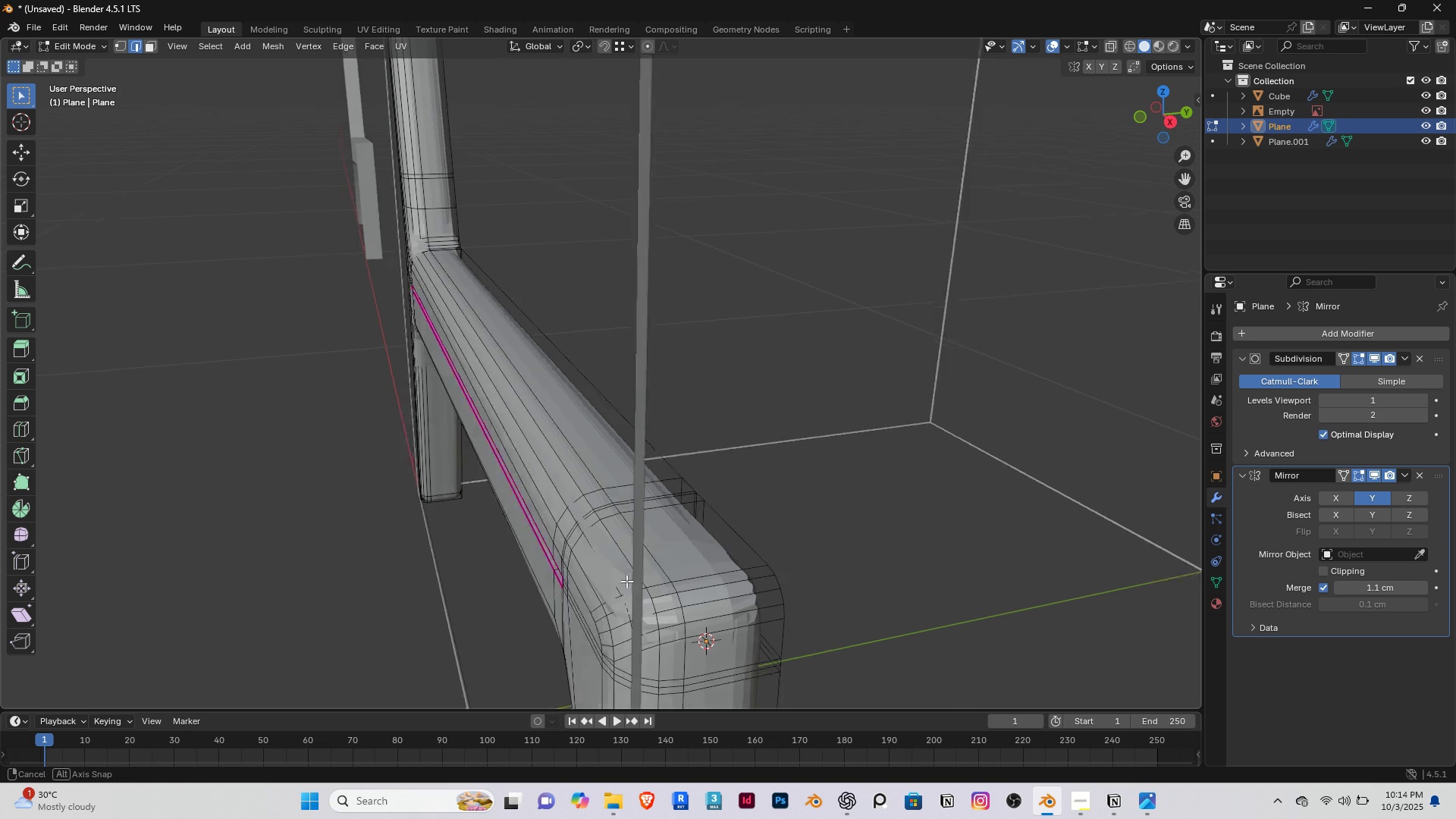 
right_click([908, 450])